 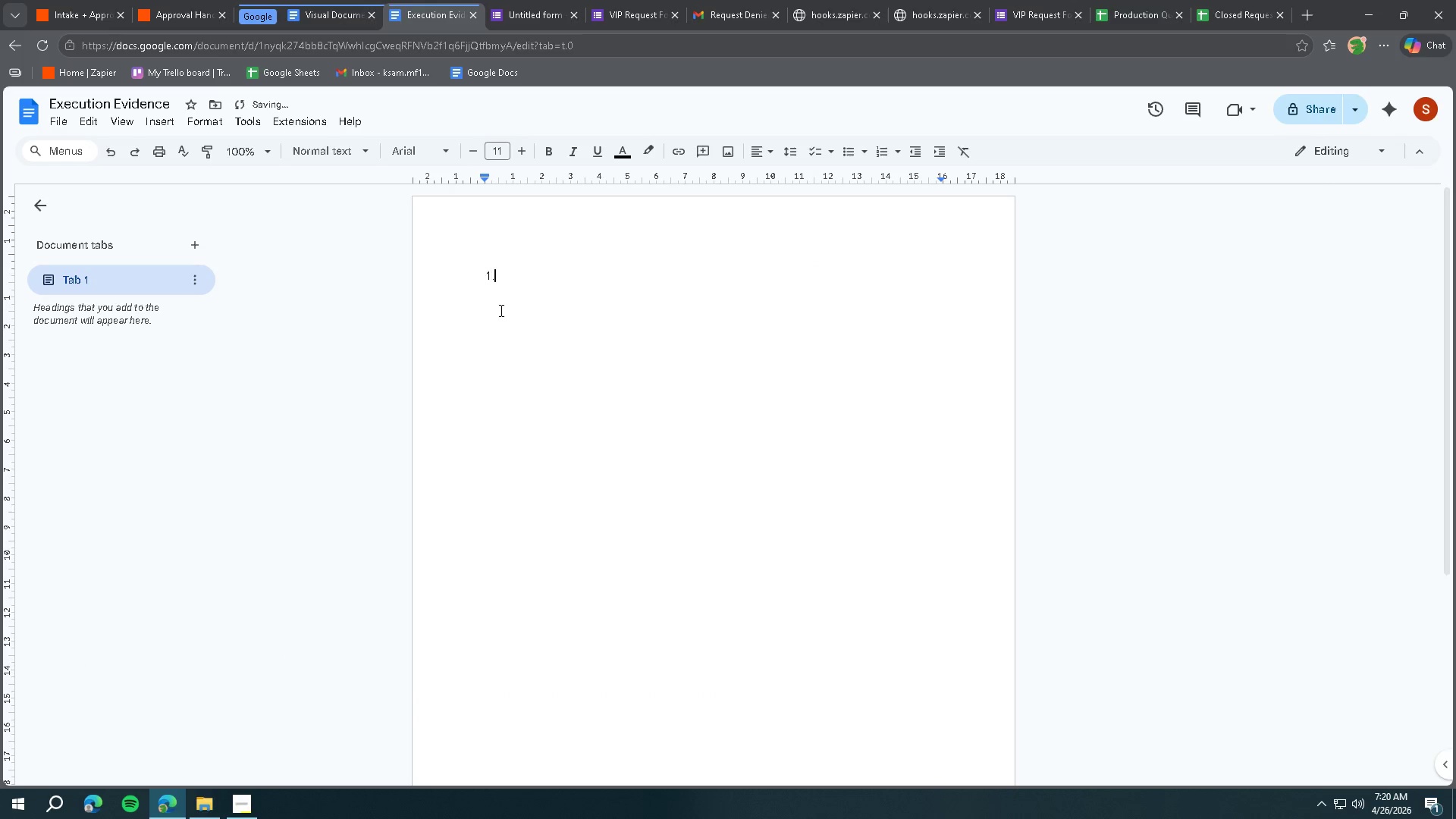 
key(Period)
 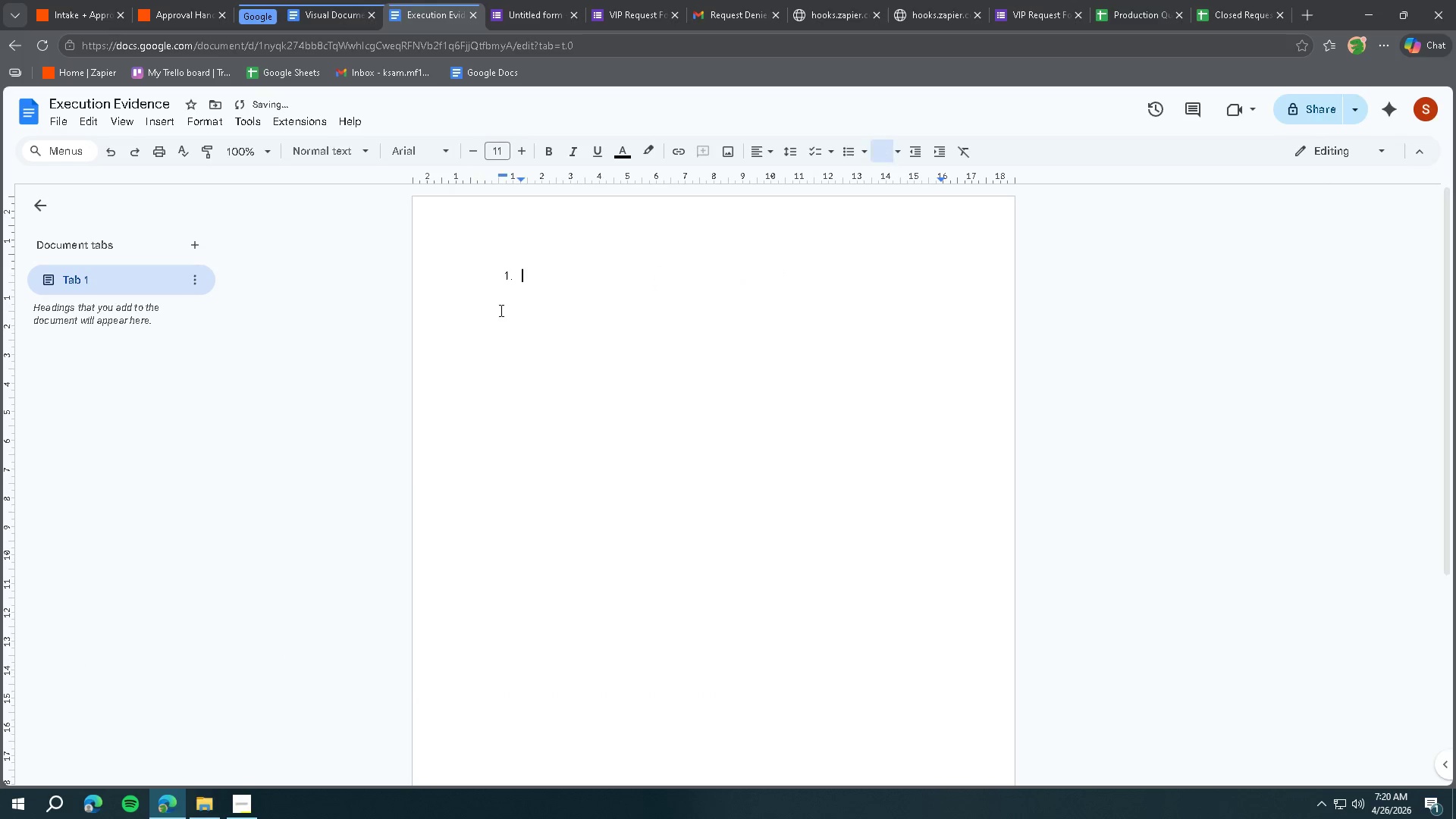 
key(Space)
 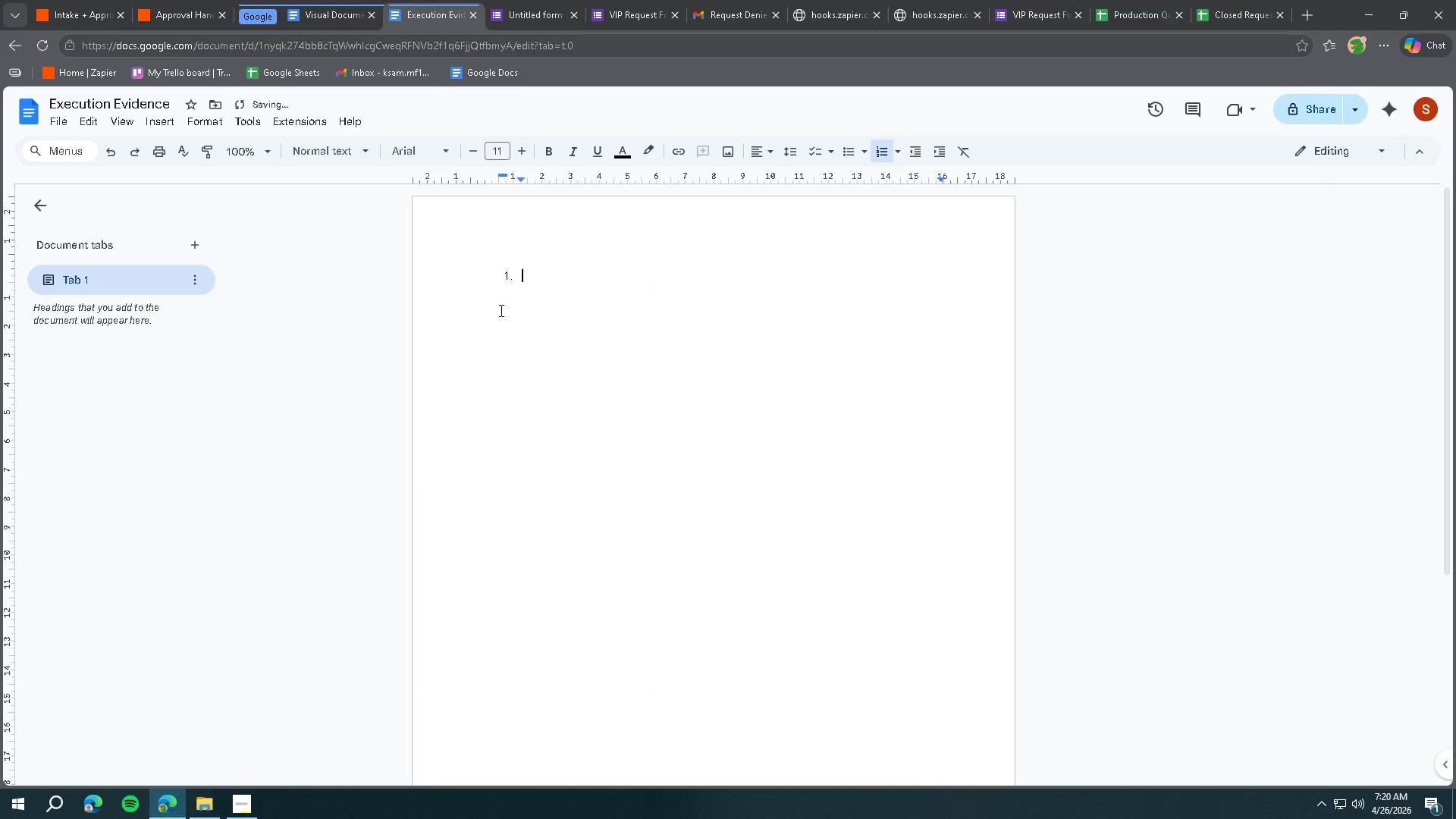 
key(Control+ControlLeft)
 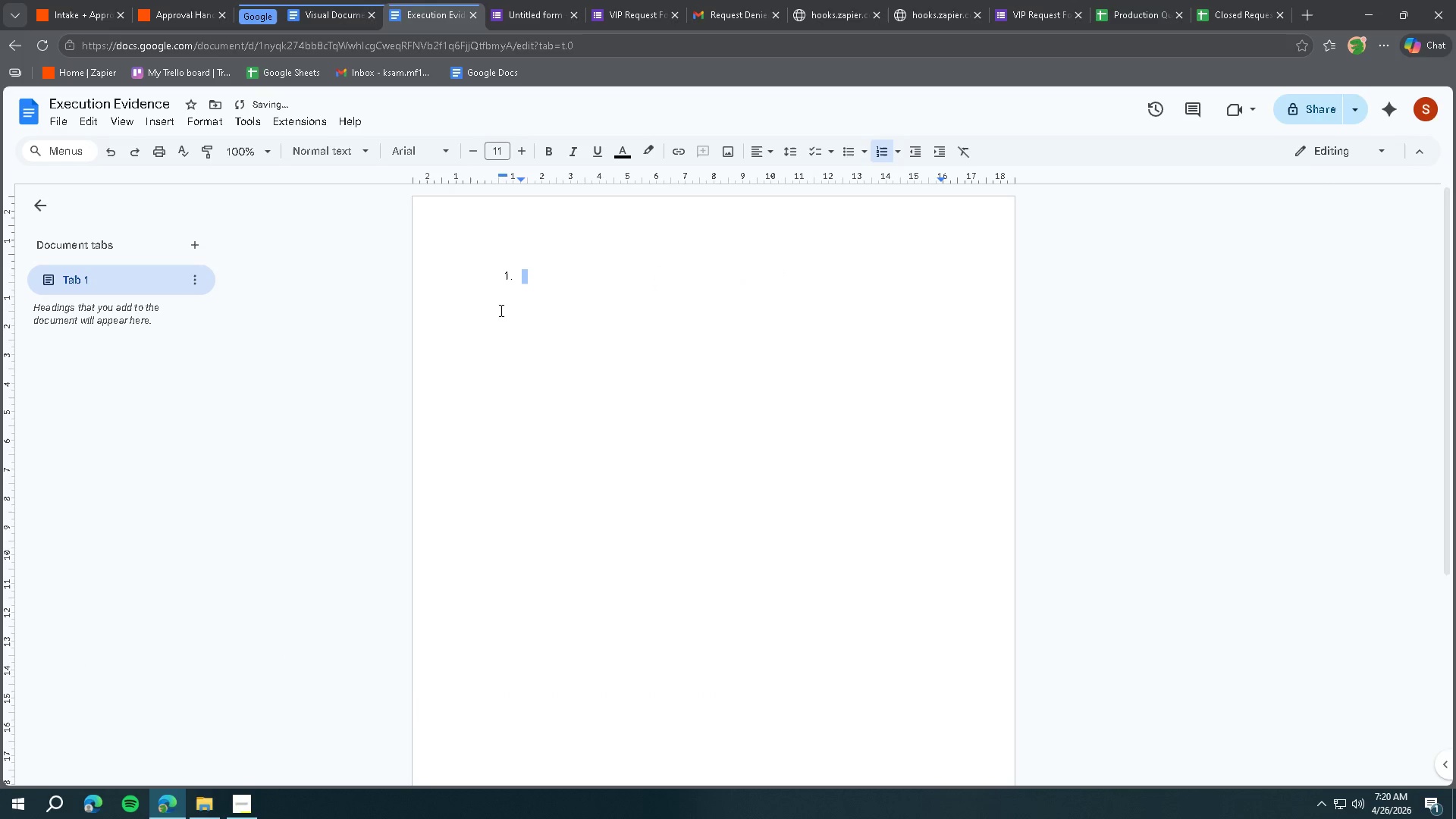 
key(Control+A)
 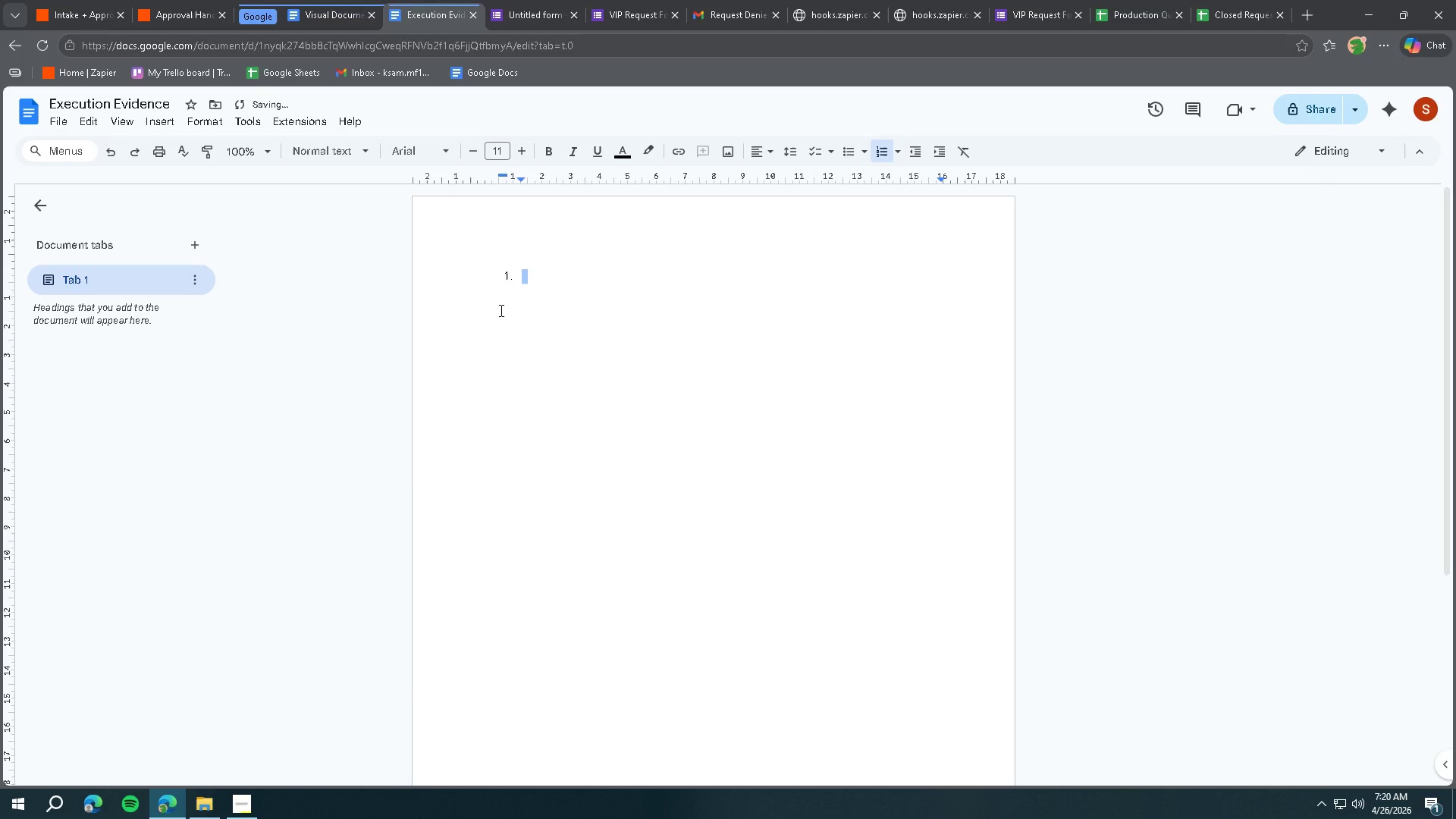 
key(Backspace)
 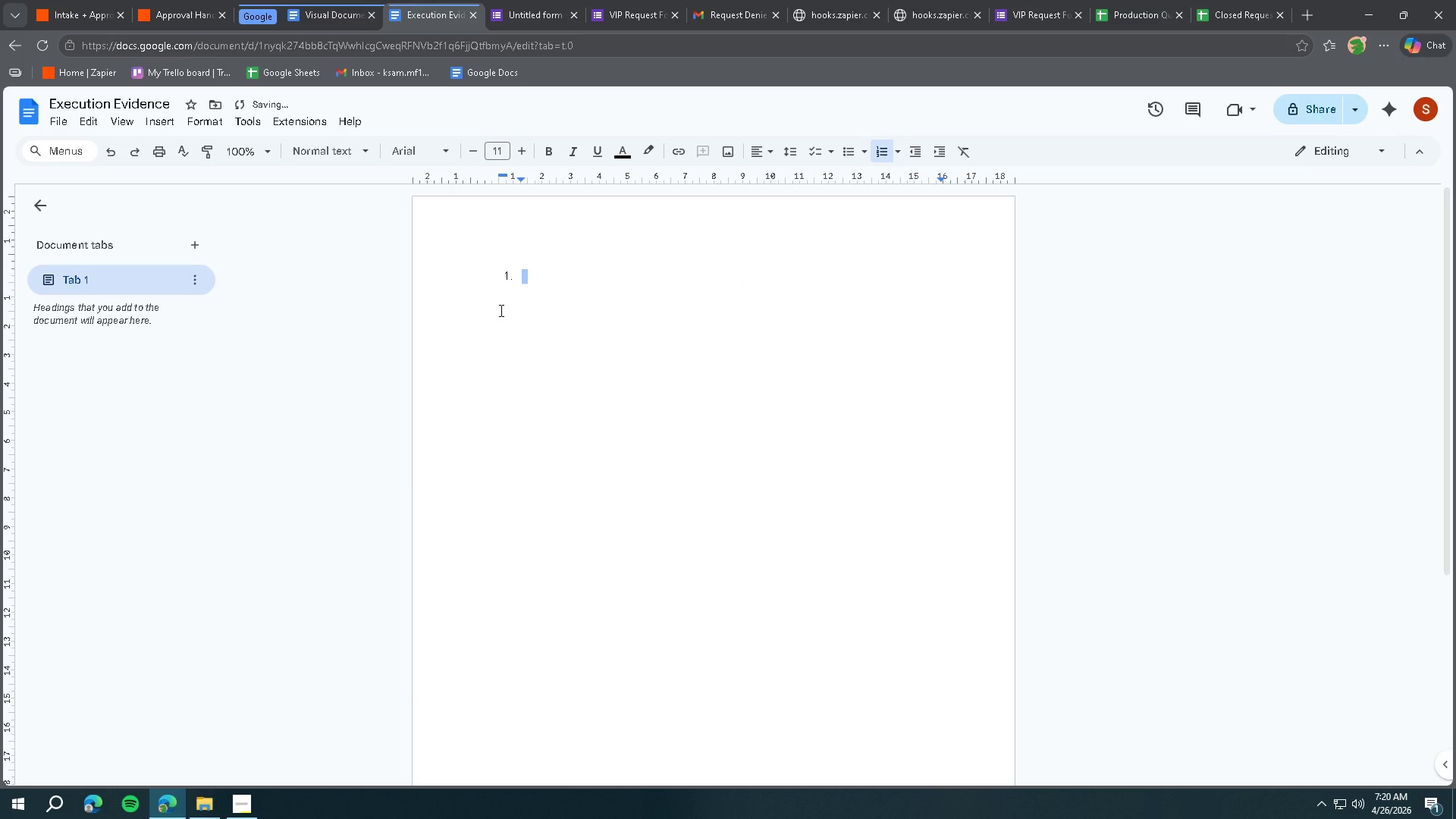 
key(Backspace)
 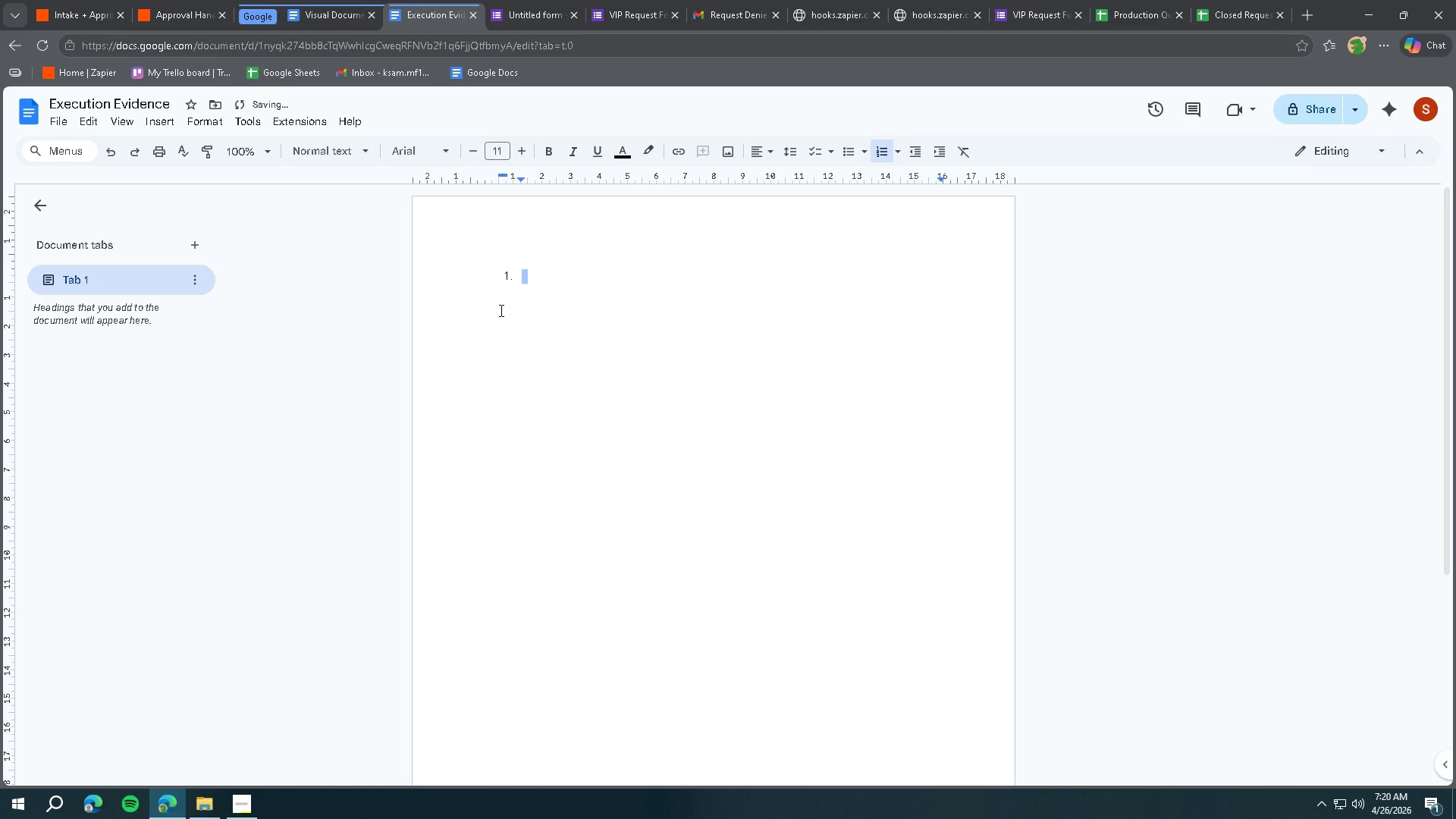 
key(Backspace)
 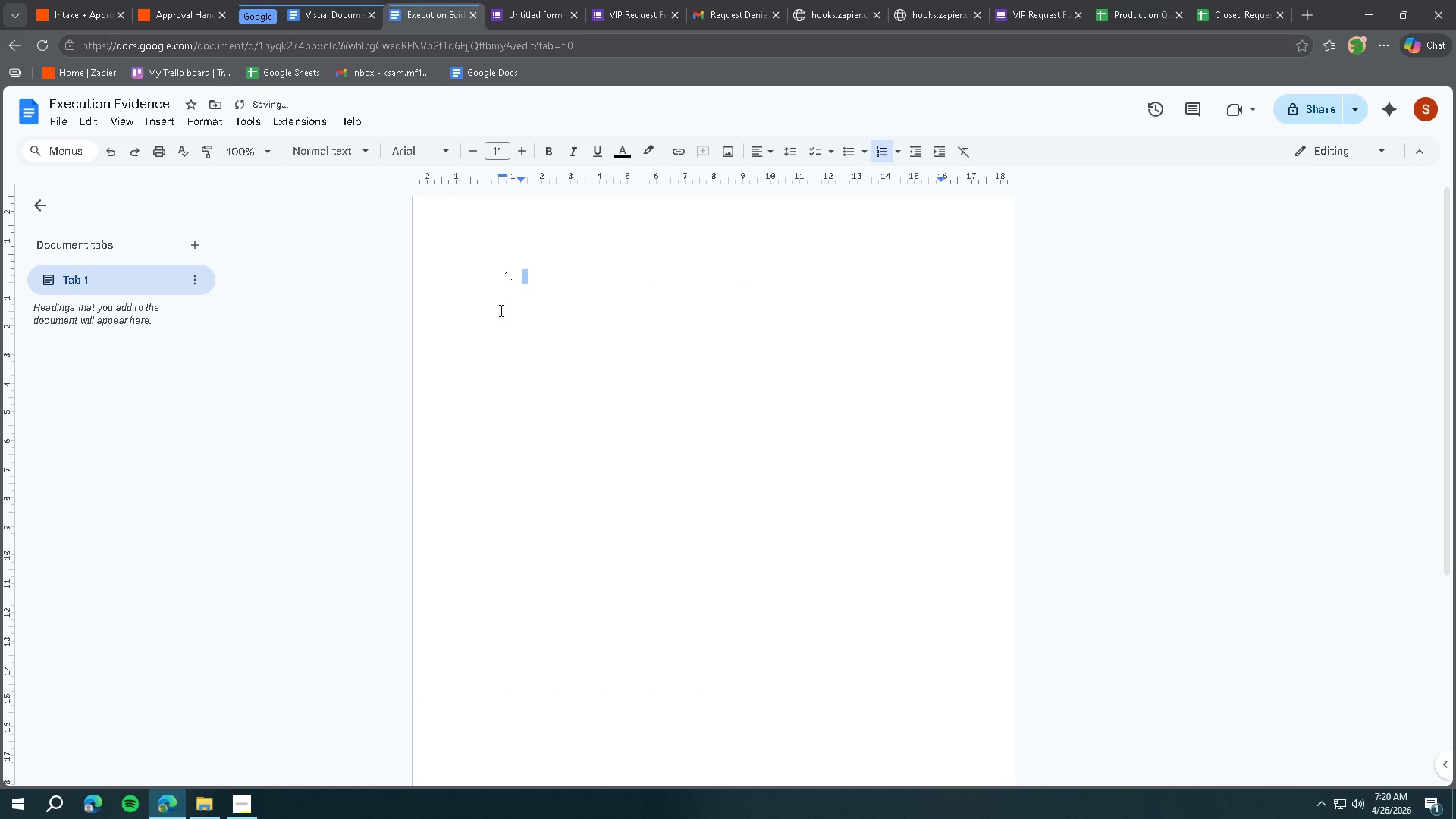 
key(Backspace)
 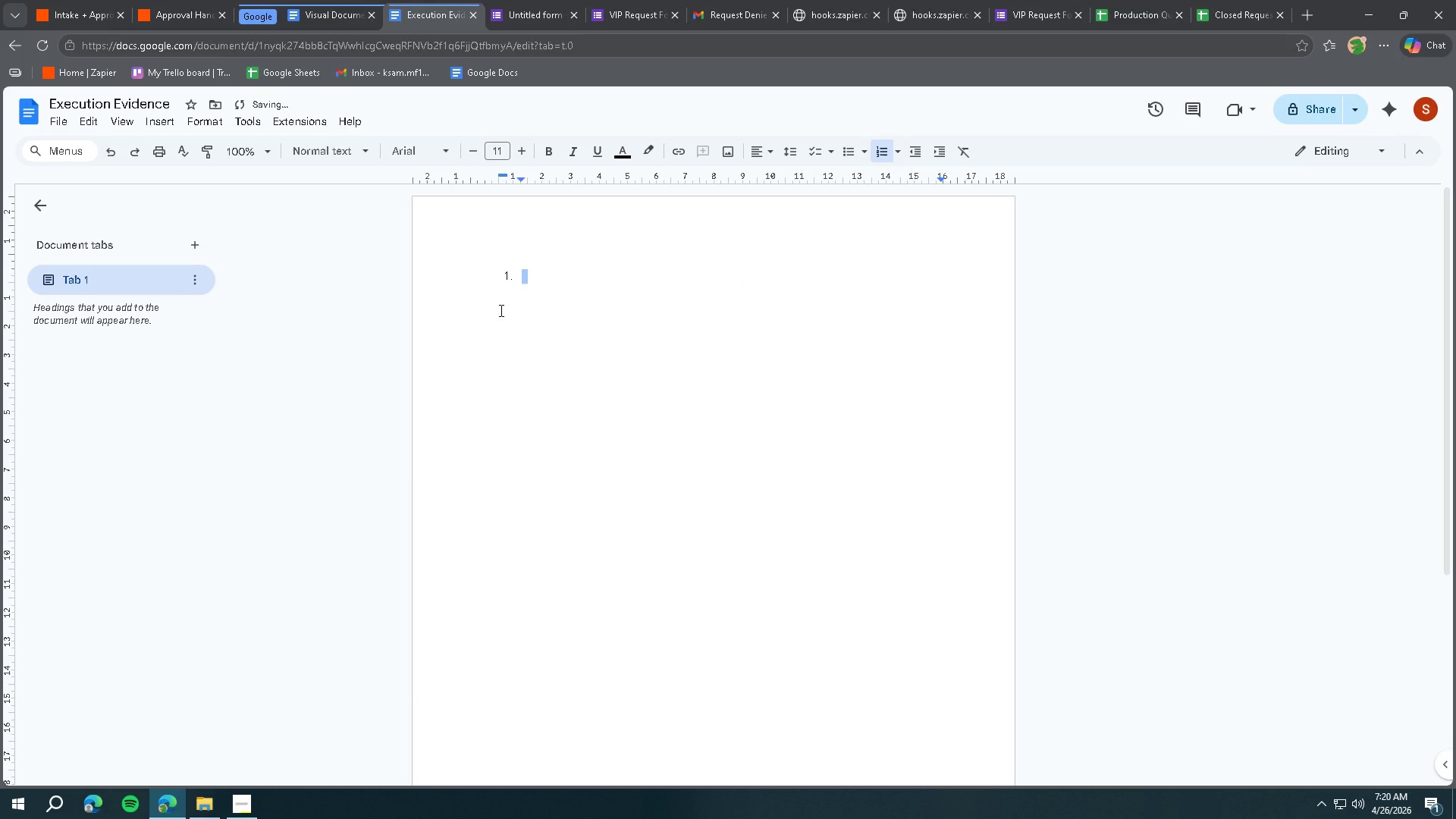 
key(ArrowRight)
 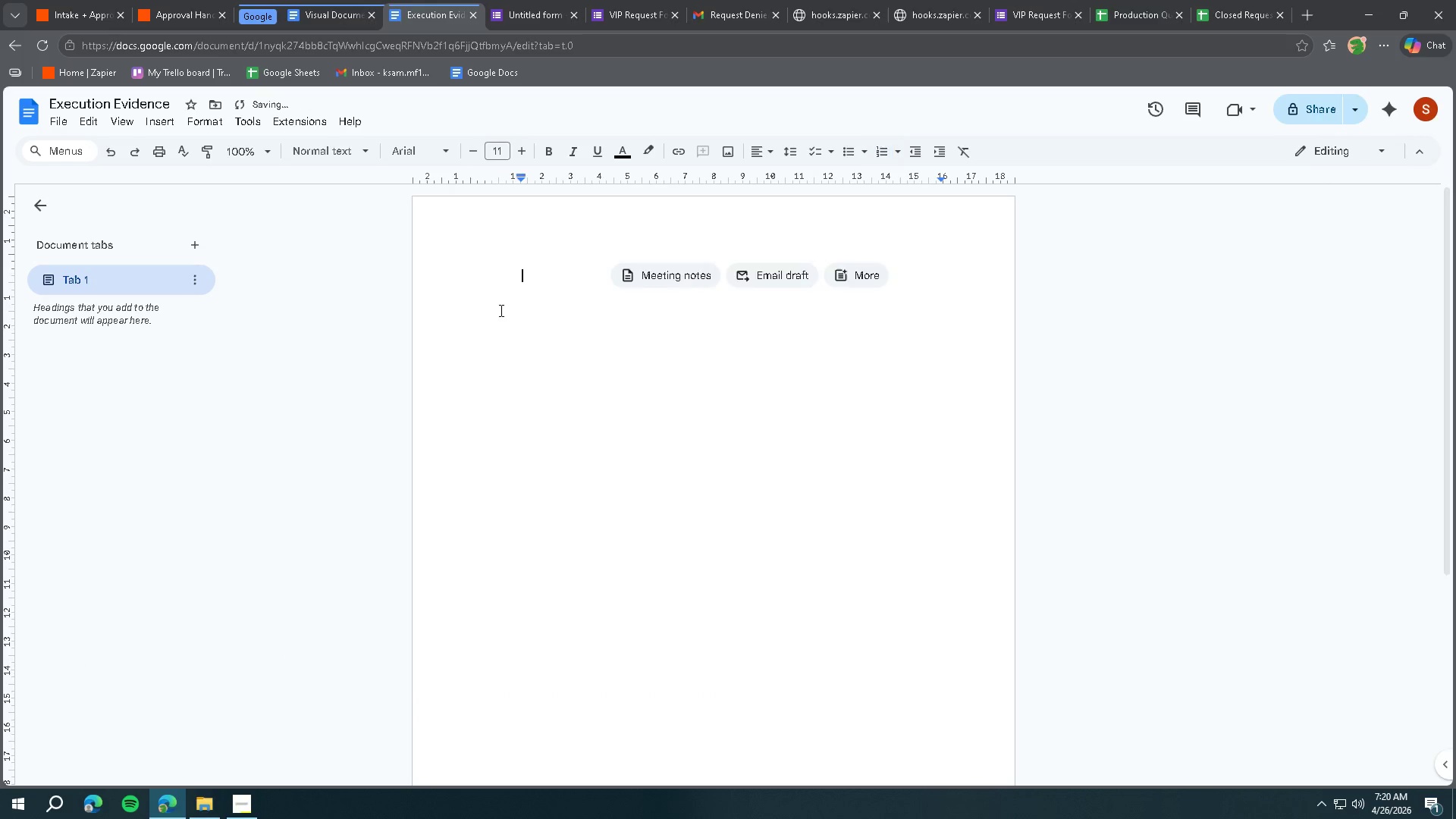 
key(Backspace)
 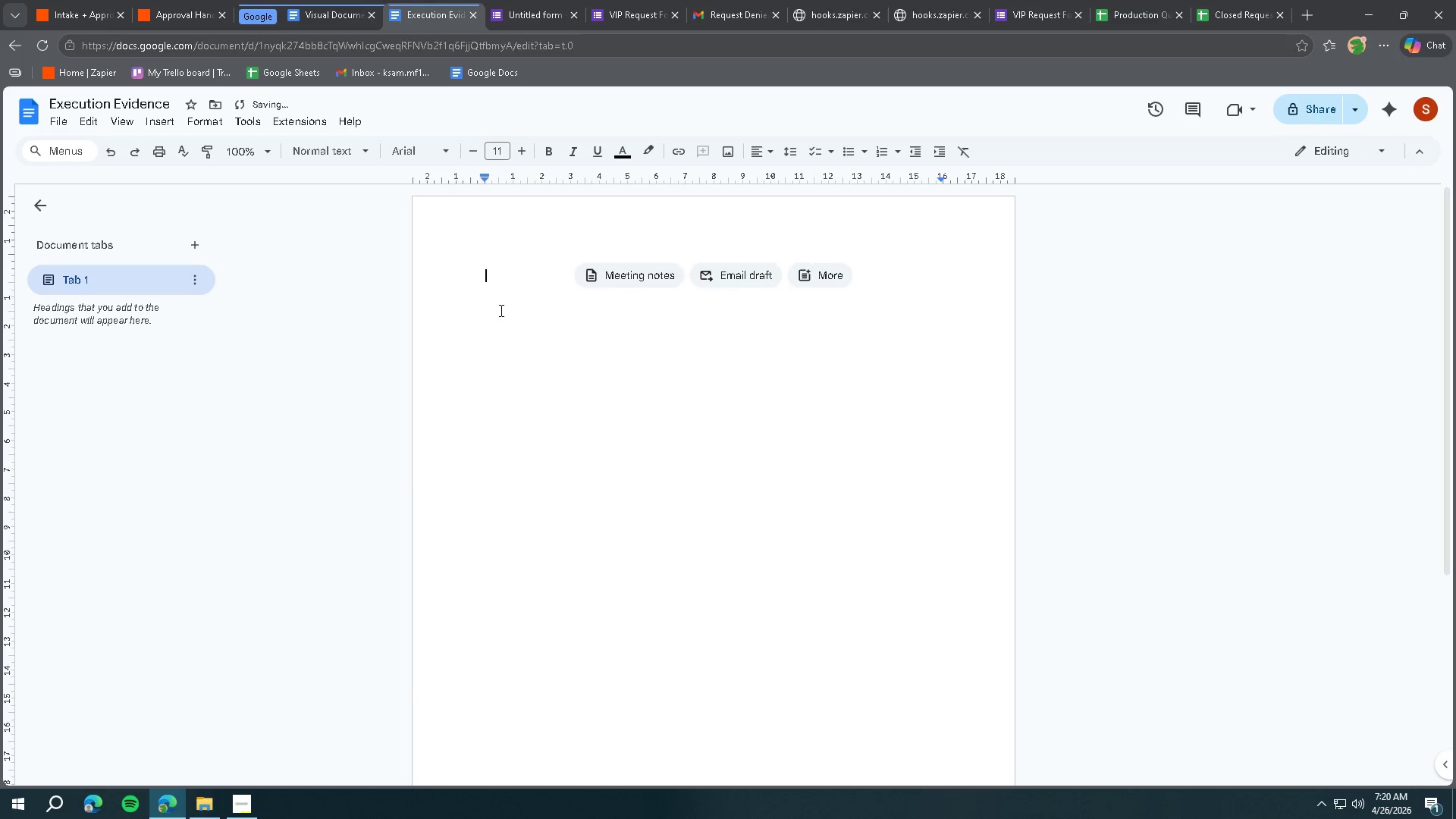 
key(Backspace)
 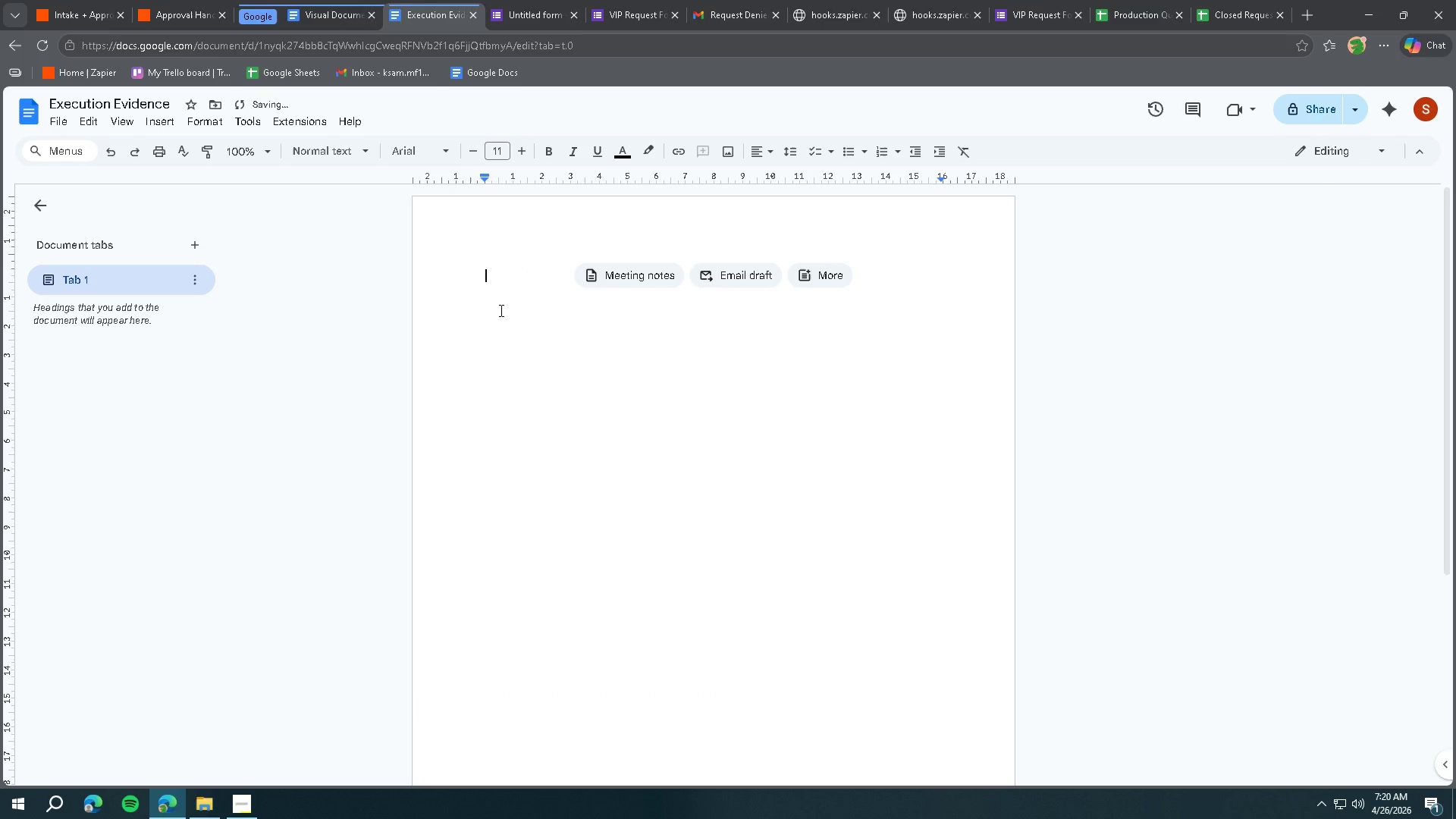 
key(Backspace)
 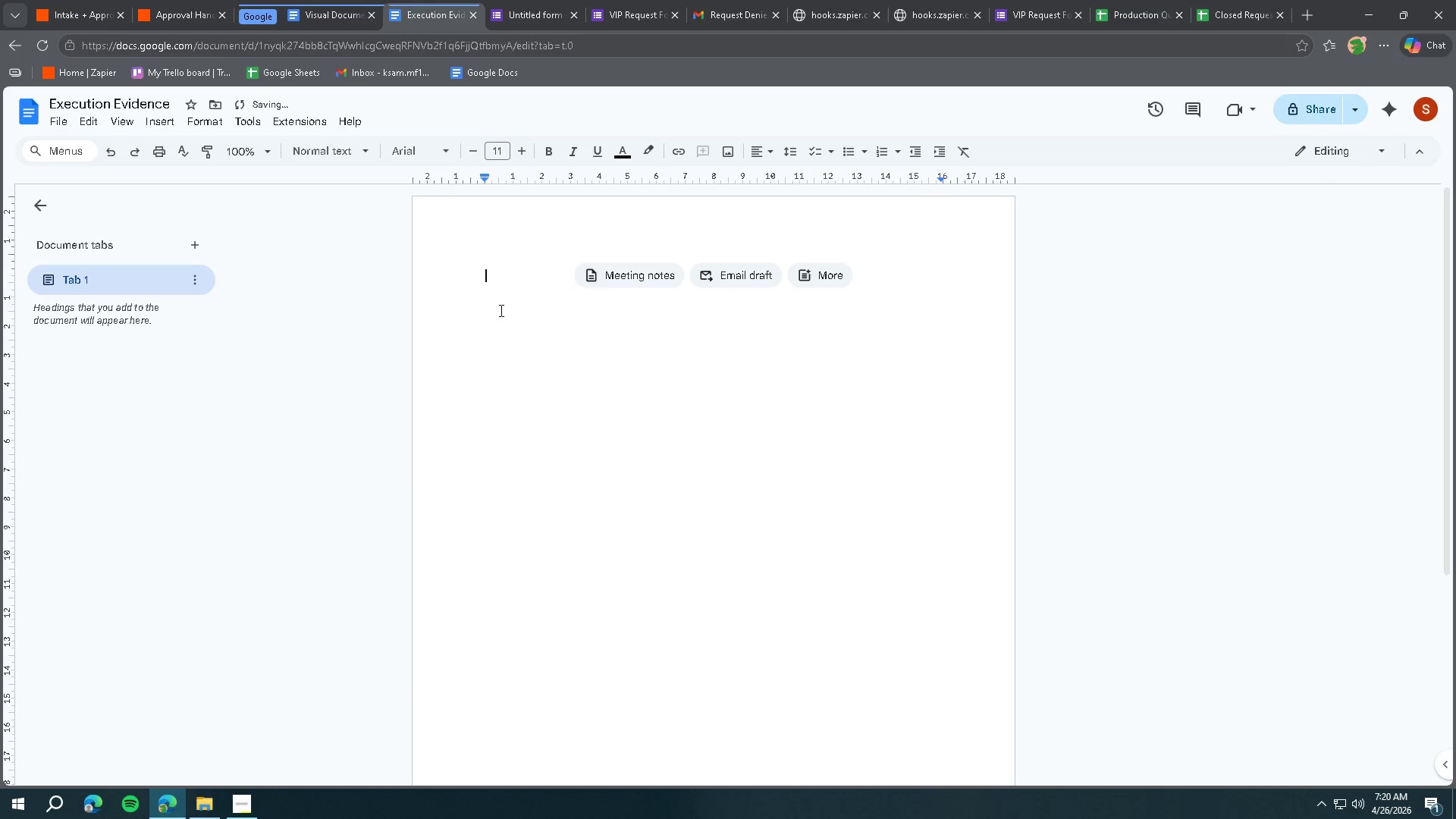 
key(Control+ControlLeft)
 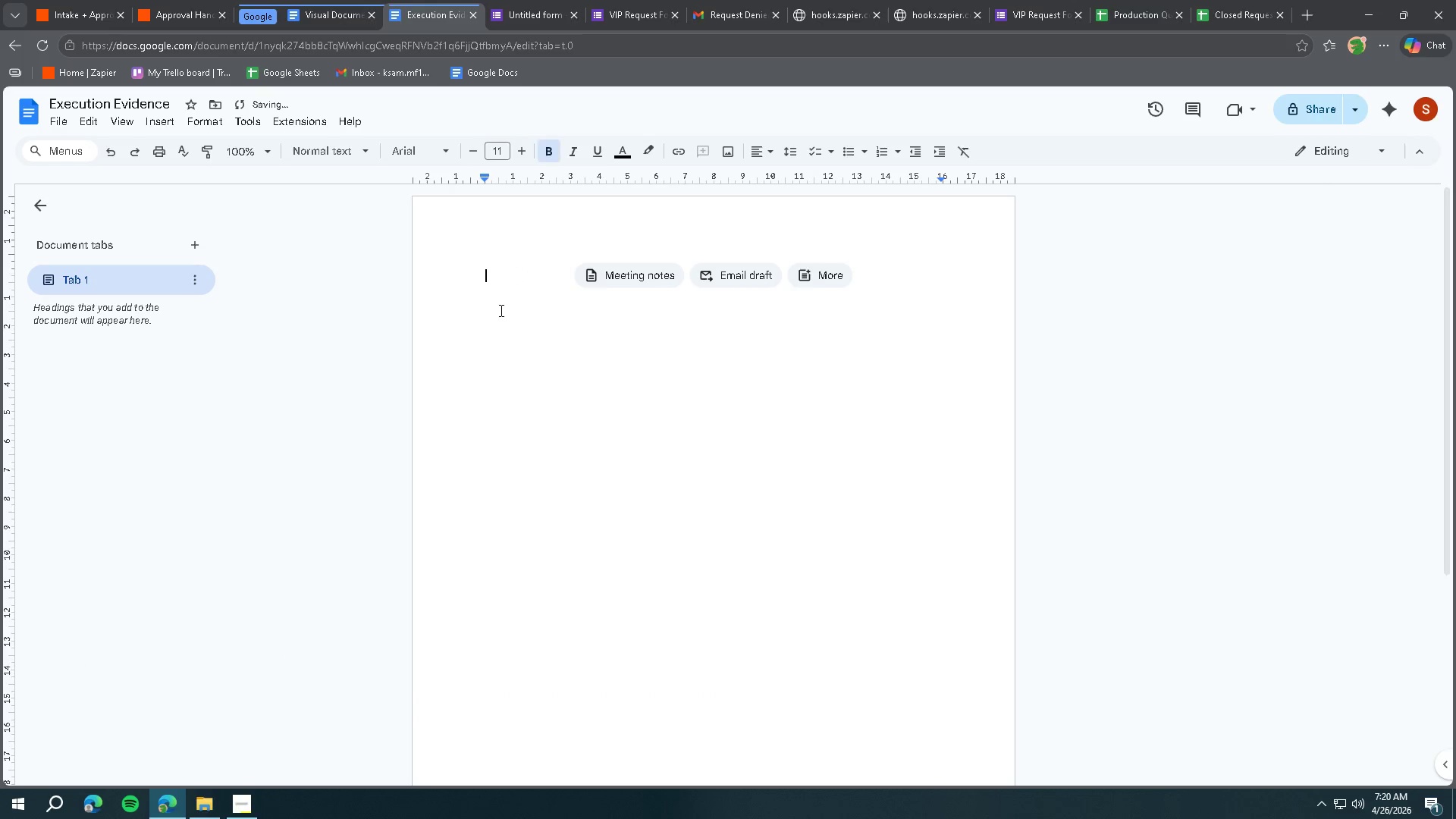 
key(Control+B)
 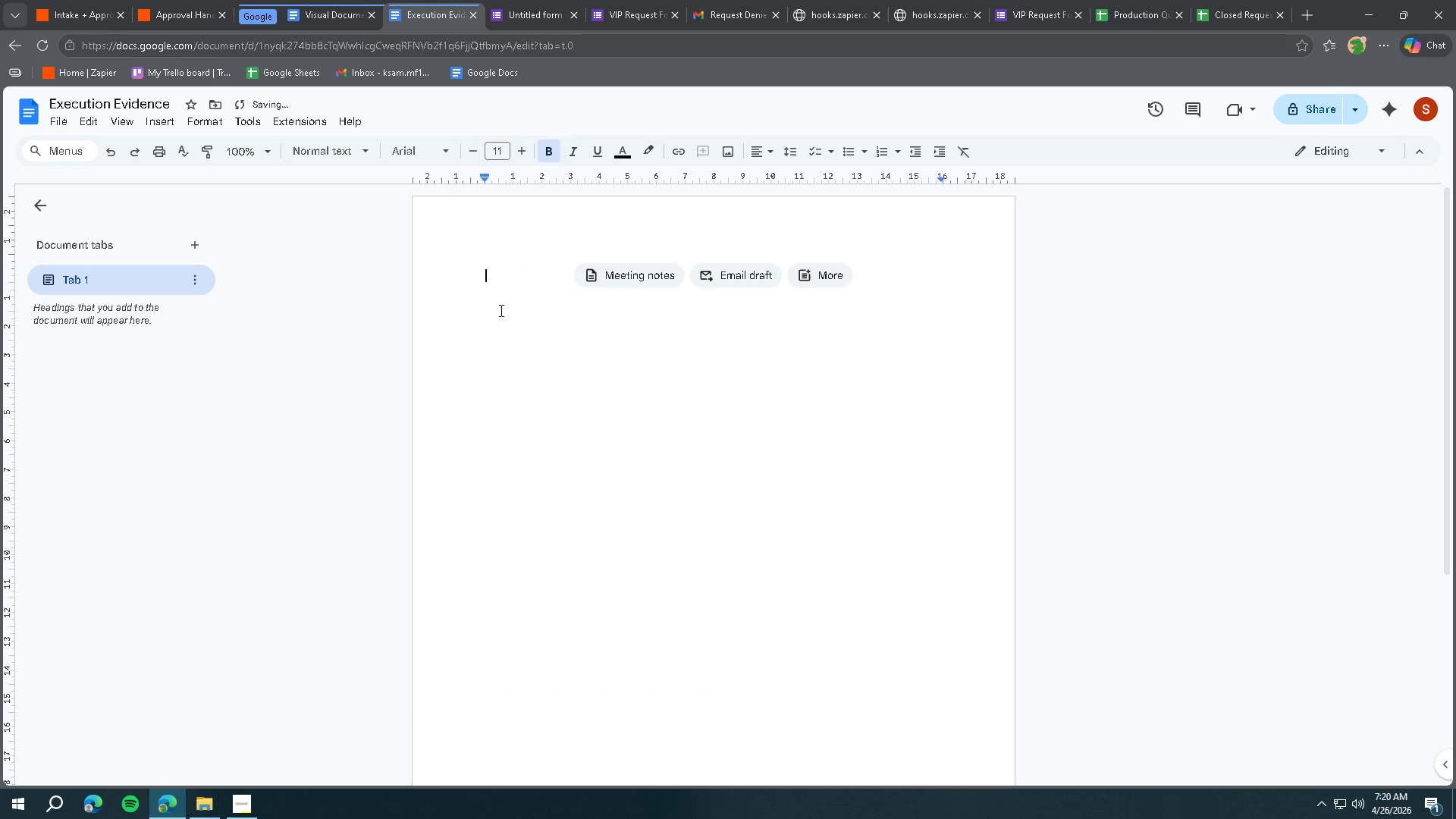 
type(1. Tha Ma)
key(Backspace)
key(Backspace)
key(Backspace)
key(Backspace)
type(e Manager receiving the appor)
key(Backspace)
key(Backspace)
type(roval)
 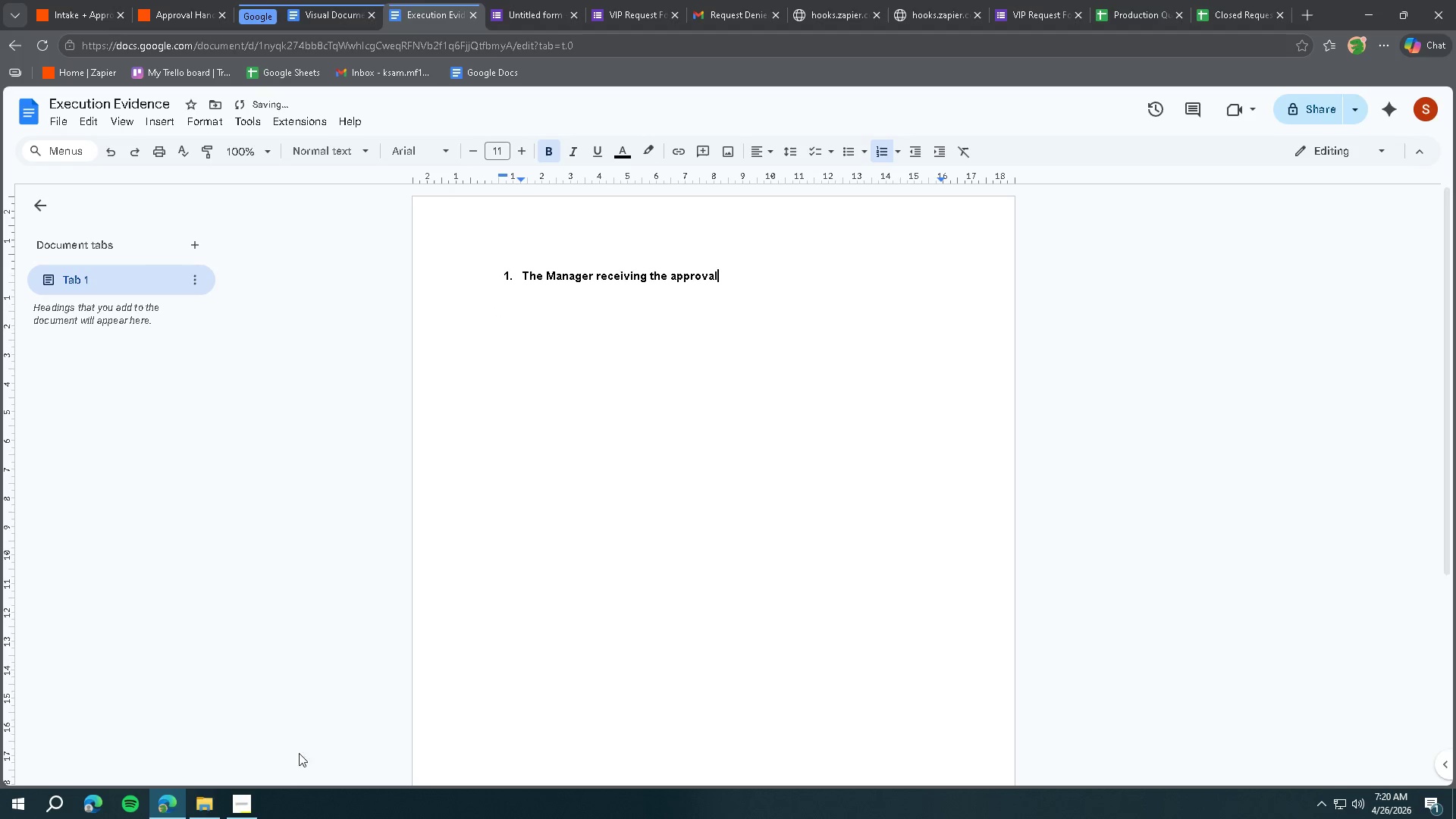 
left_click([256, 800])